 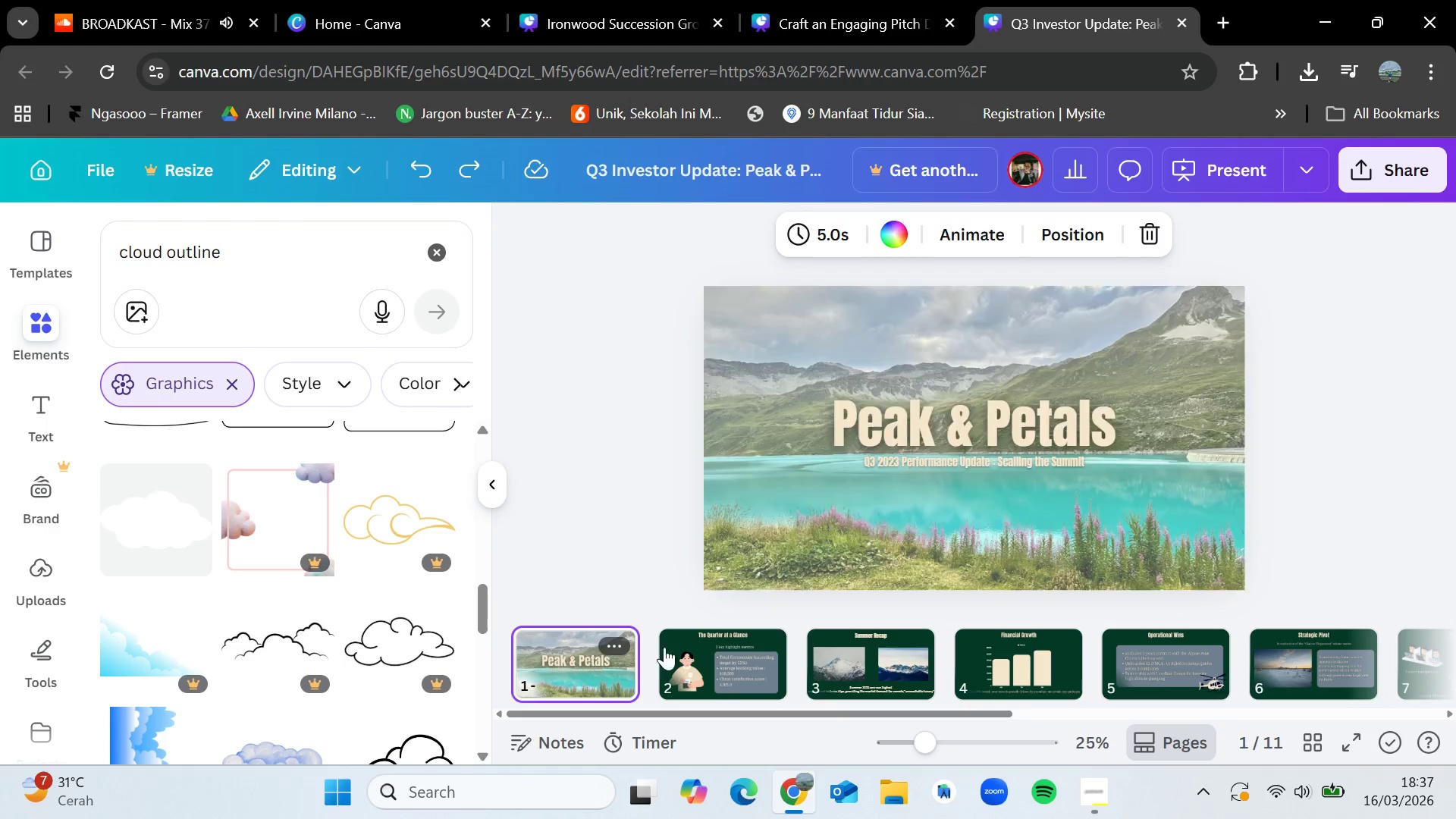 
left_click([1360, 745])
 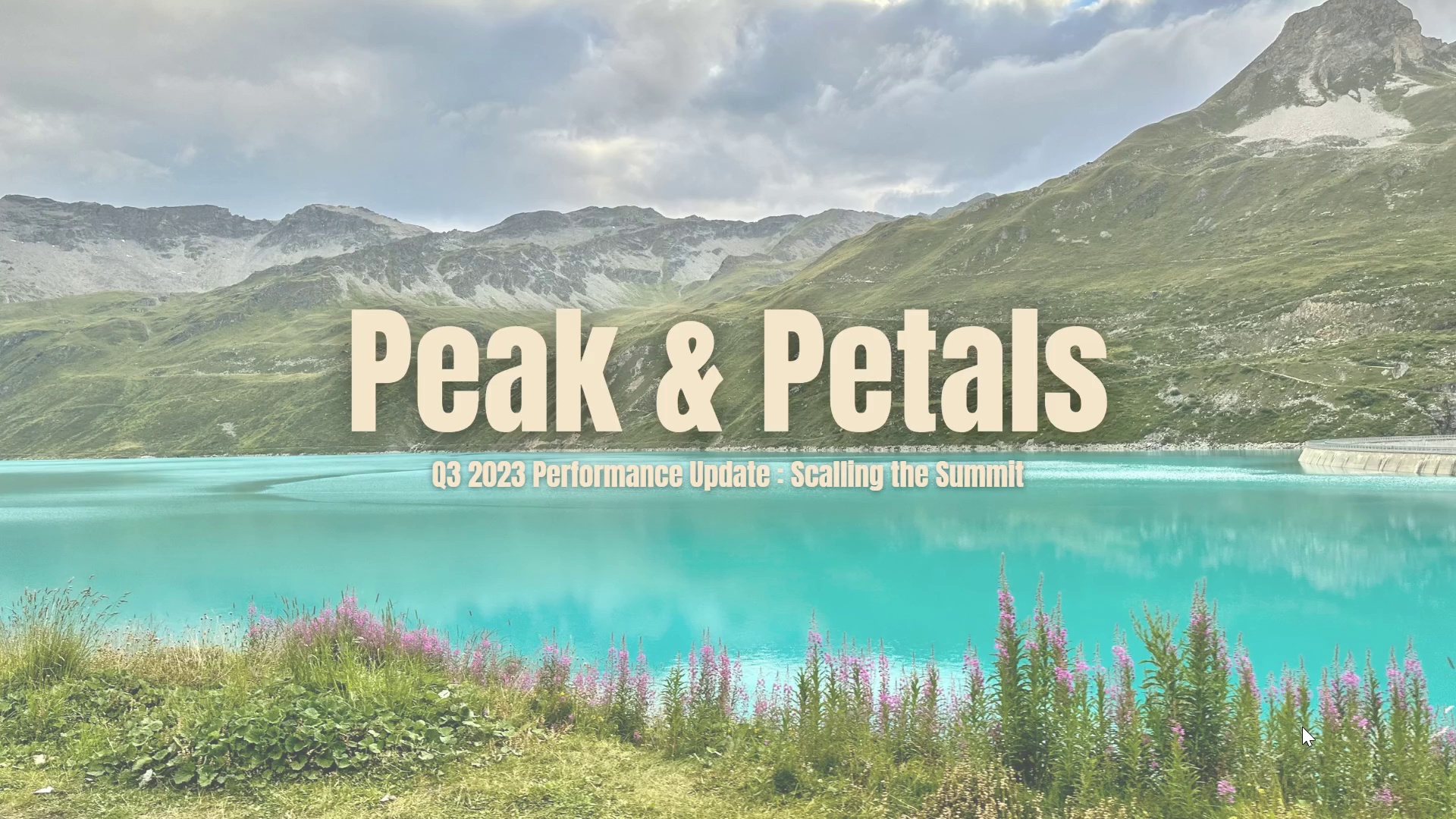 
wait(16.05)
 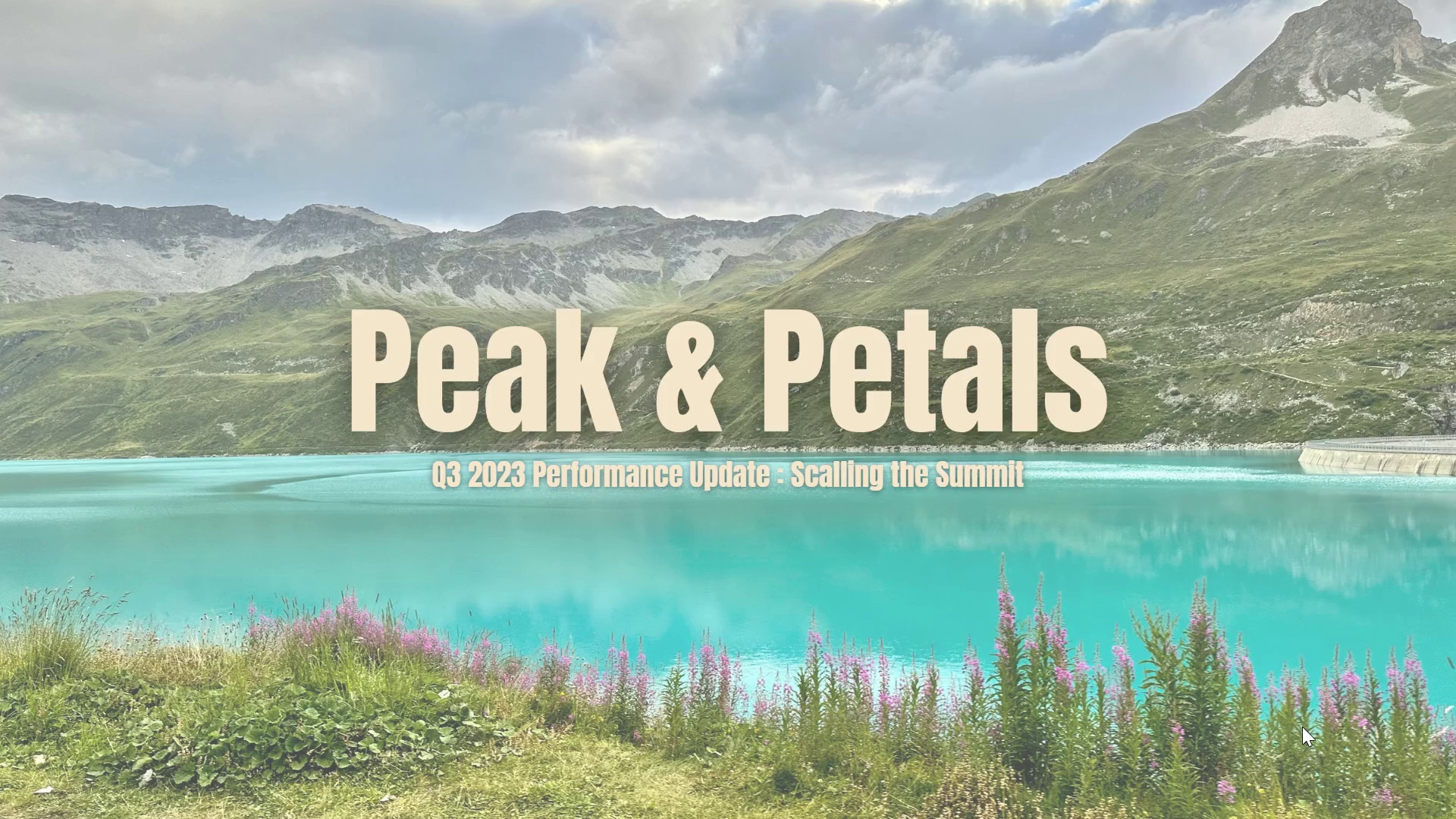 
key(ArrowRight)
 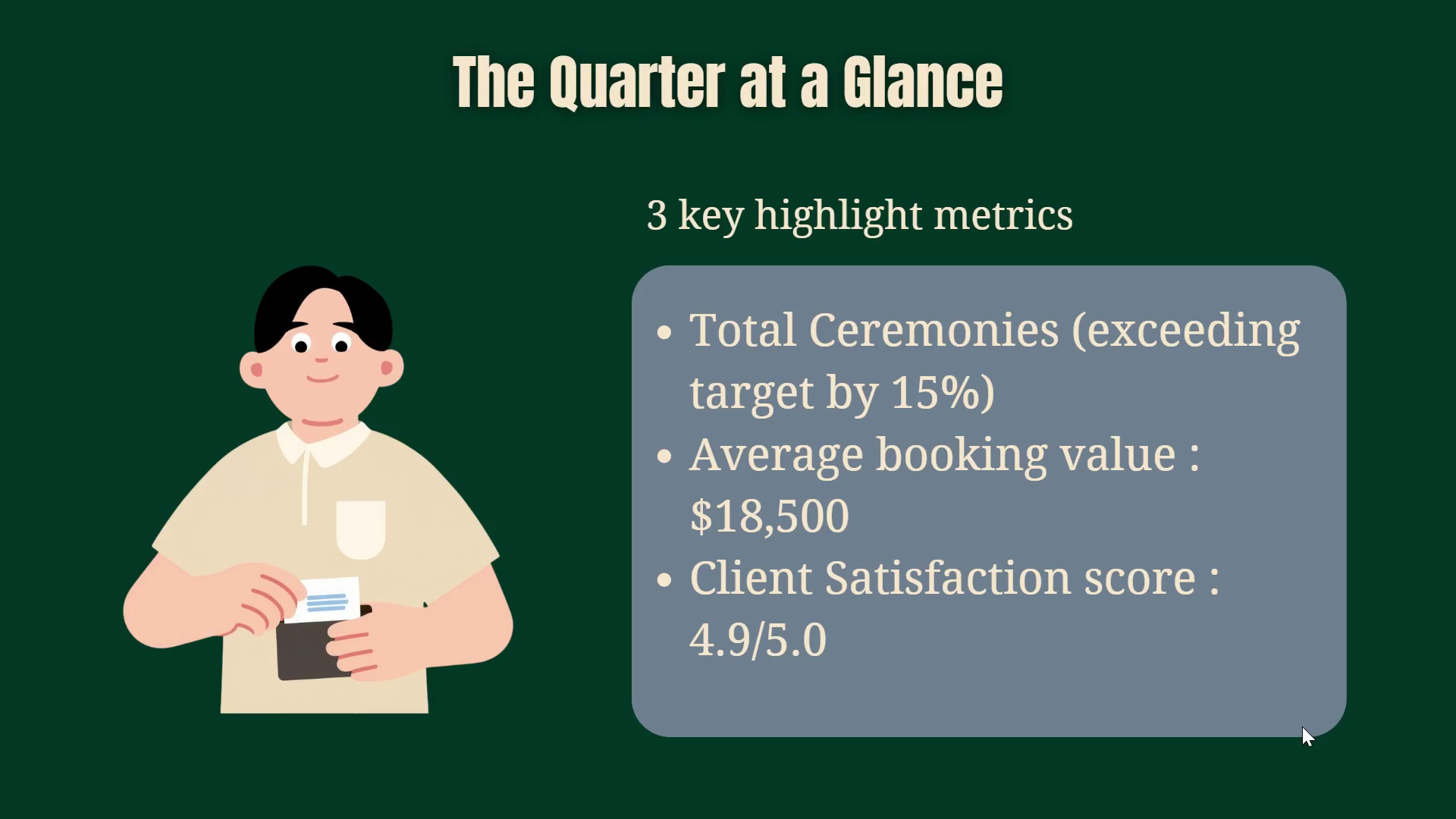 
key(ArrowRight)
 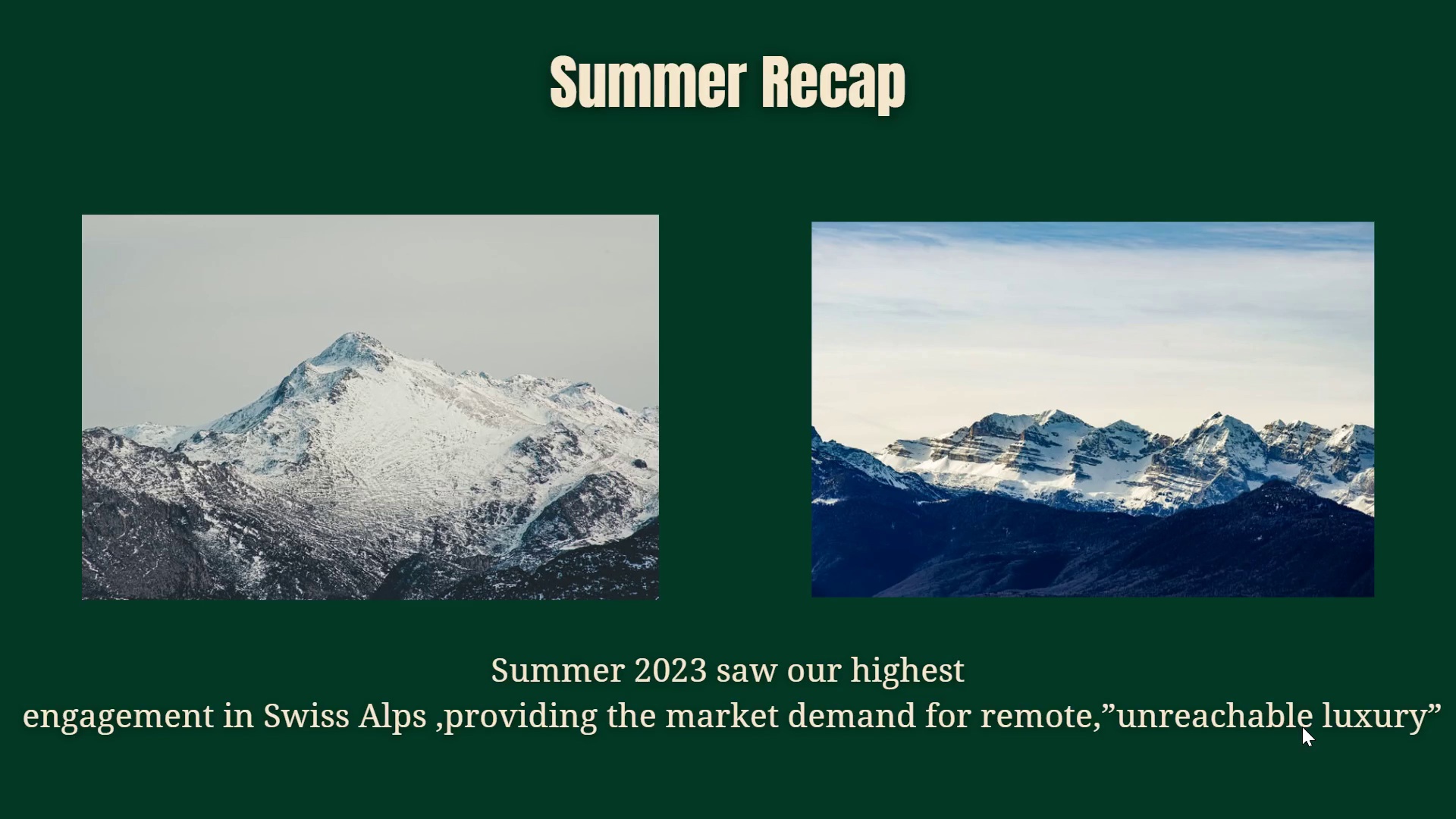 
key(ArrowRight)
 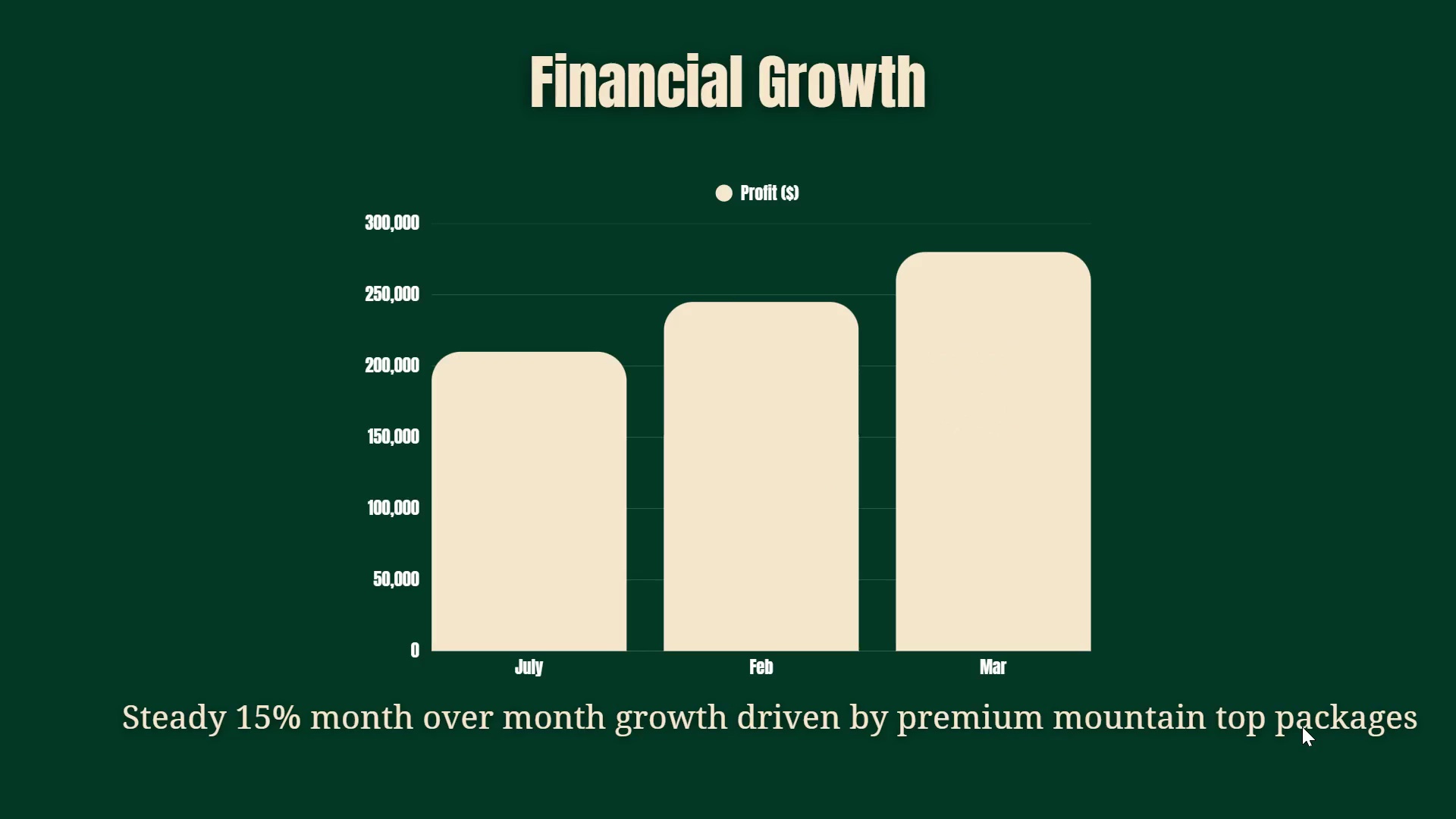 
key(ArrowRight)
 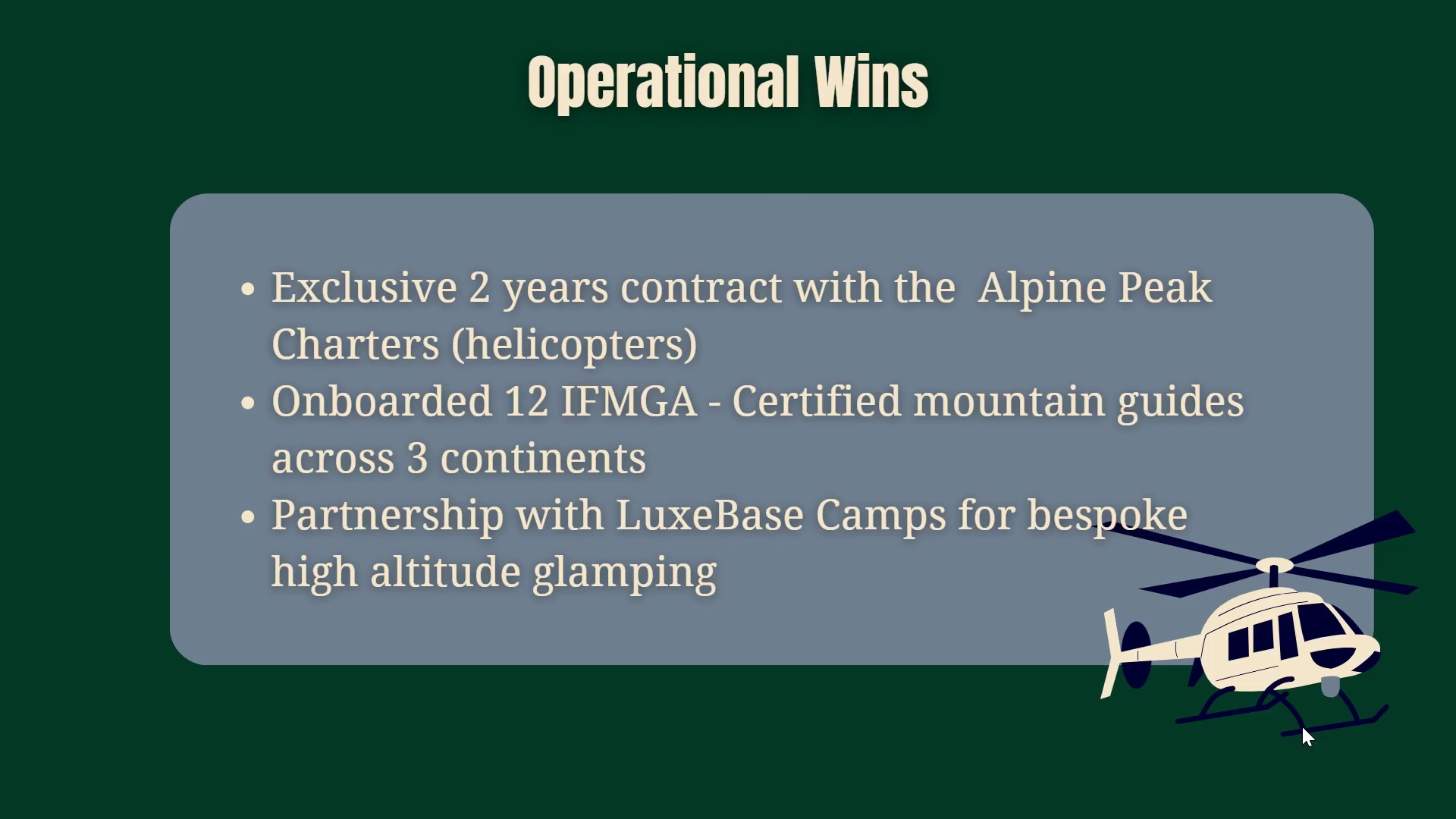 
key(ArrowRight)
 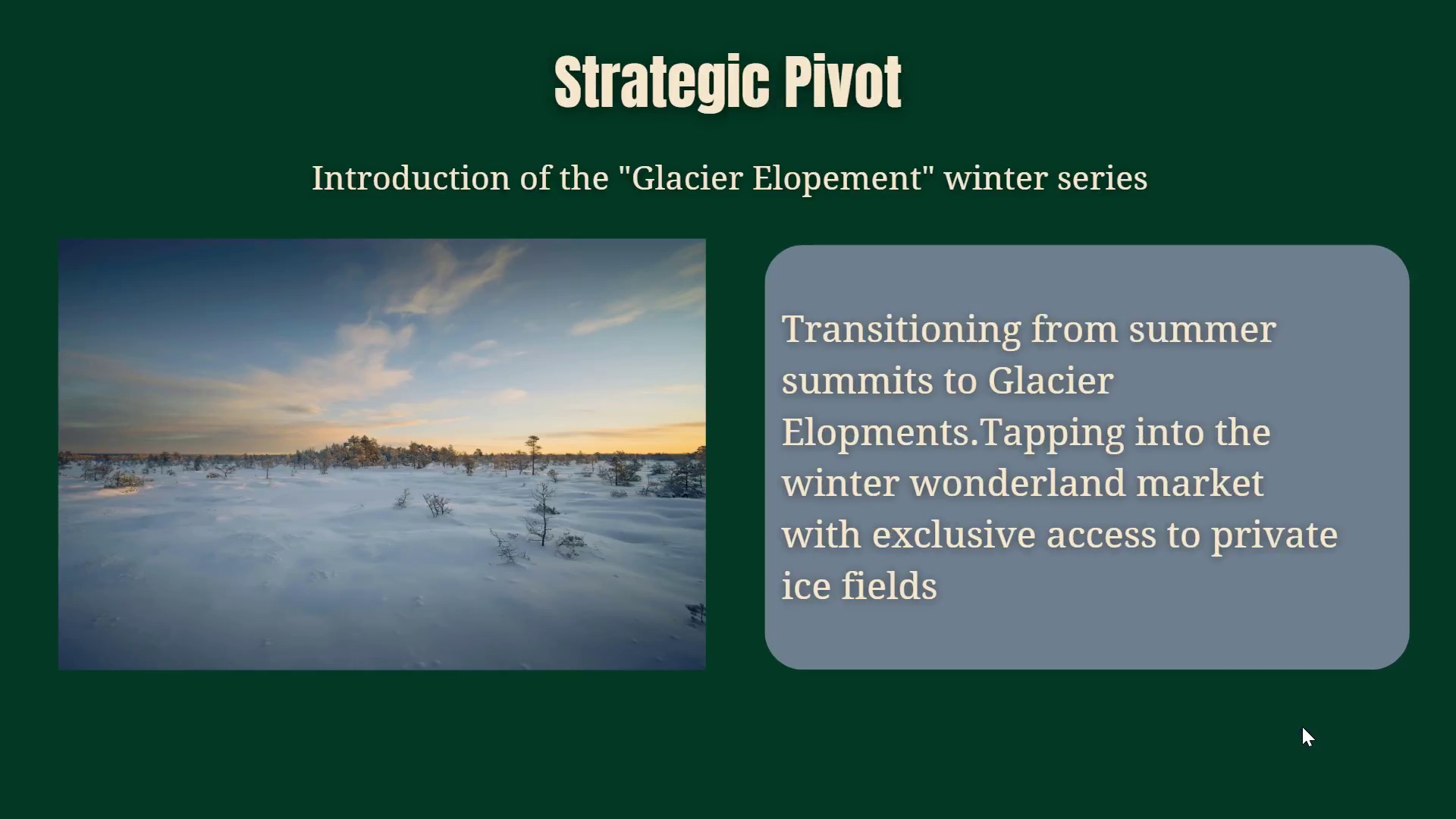 
key(ArrowRight)
 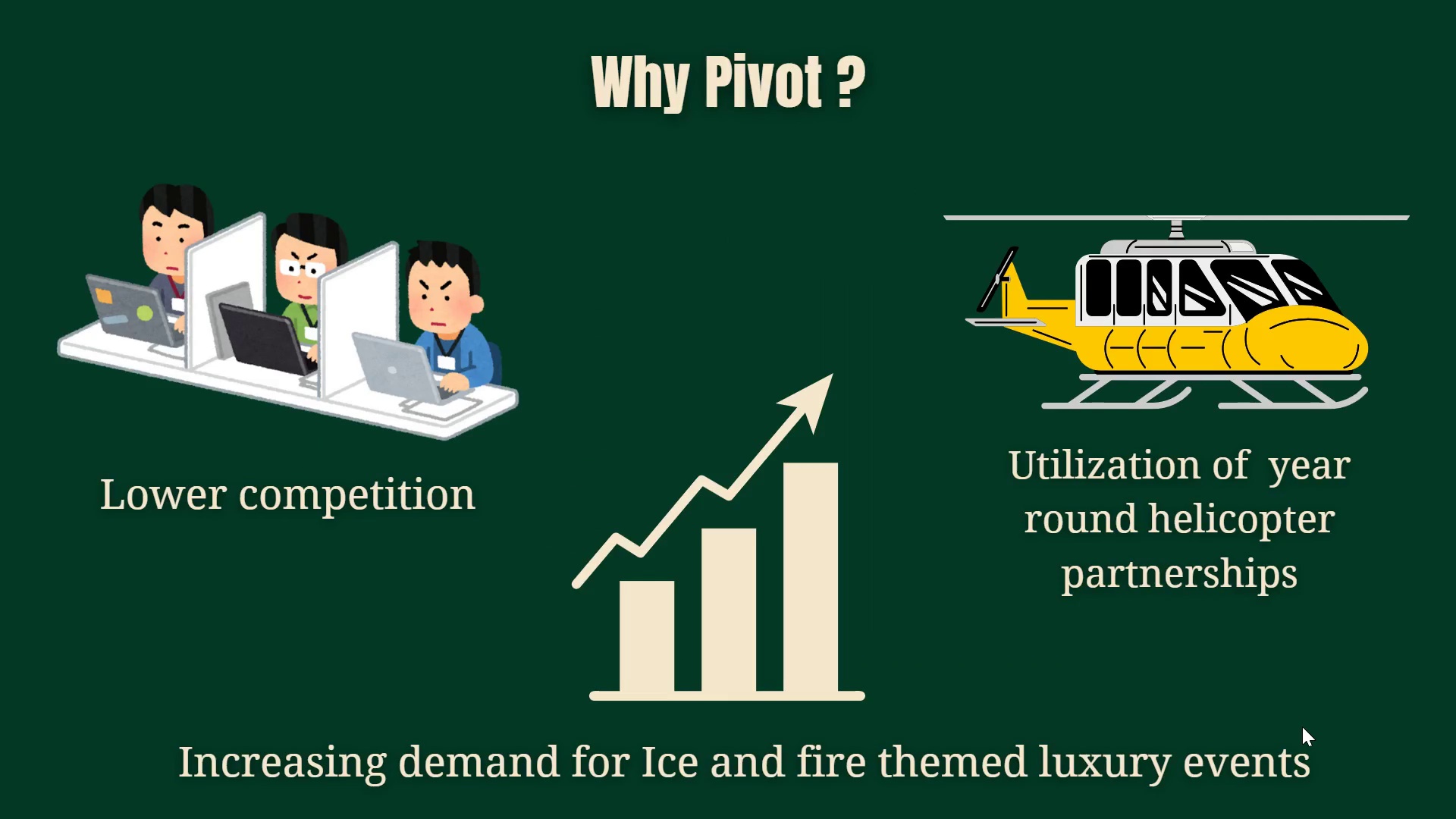 
wait(18.78)
 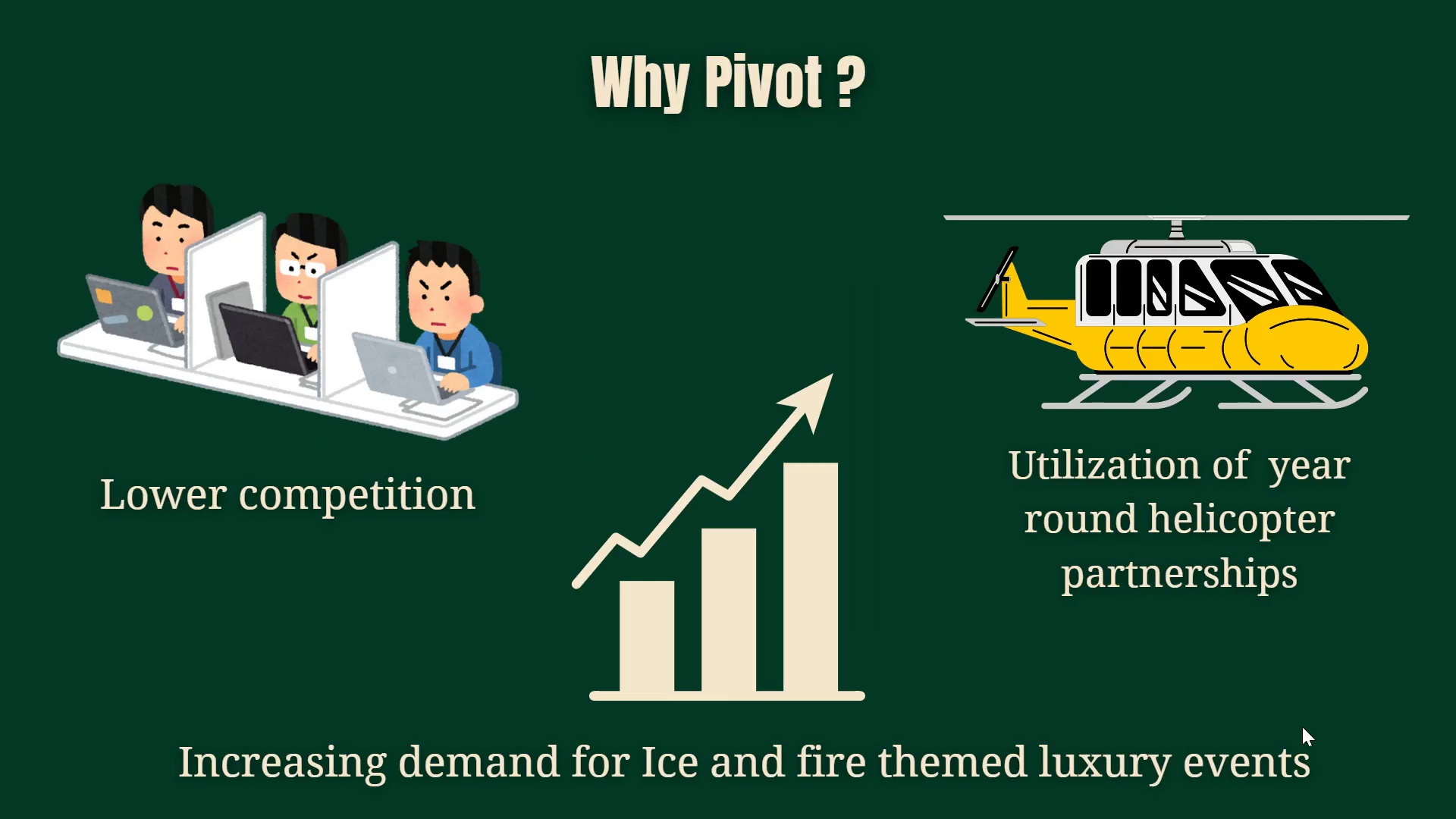 
key(Escape)
 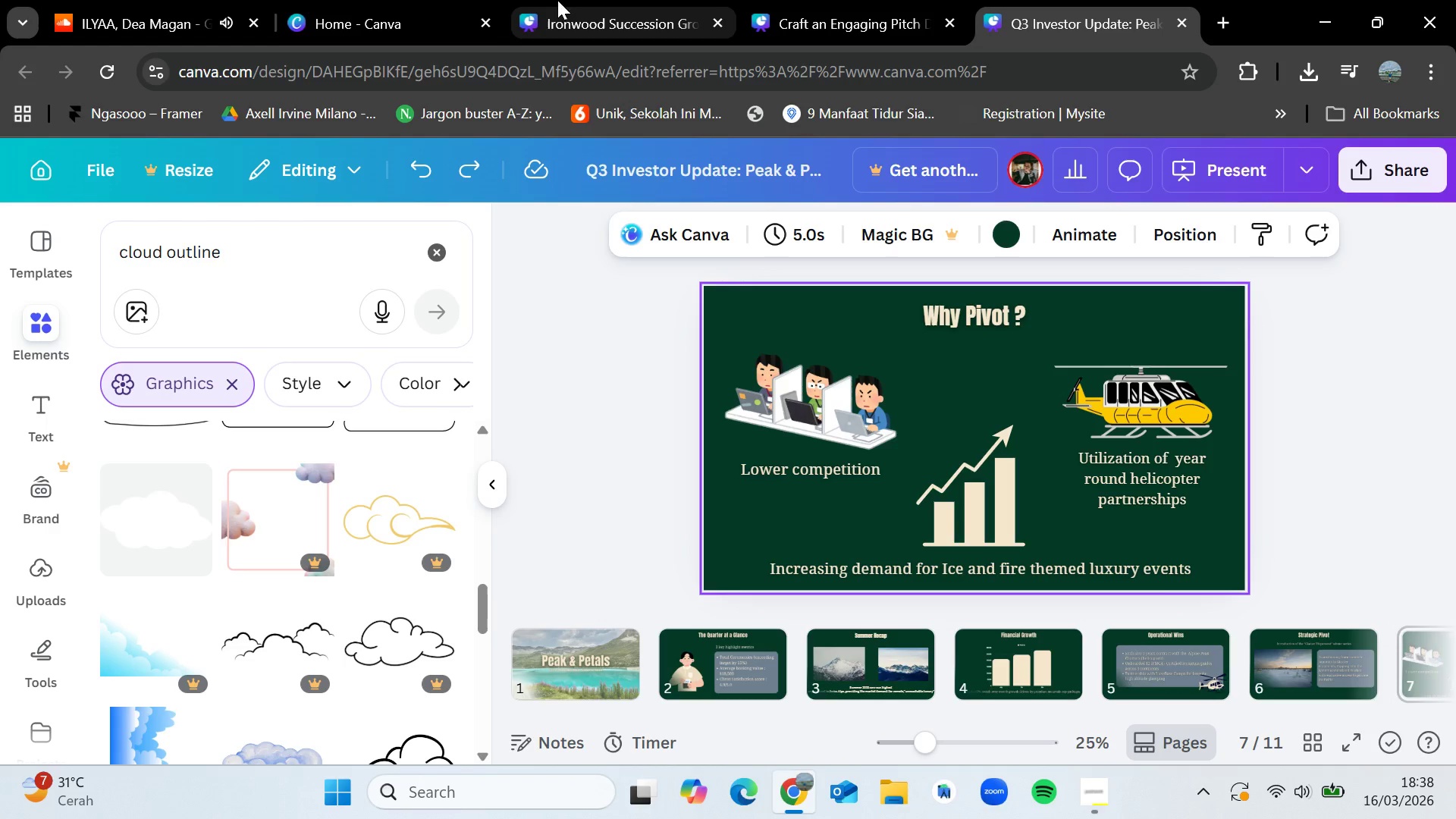 
left_click([150, 0])
 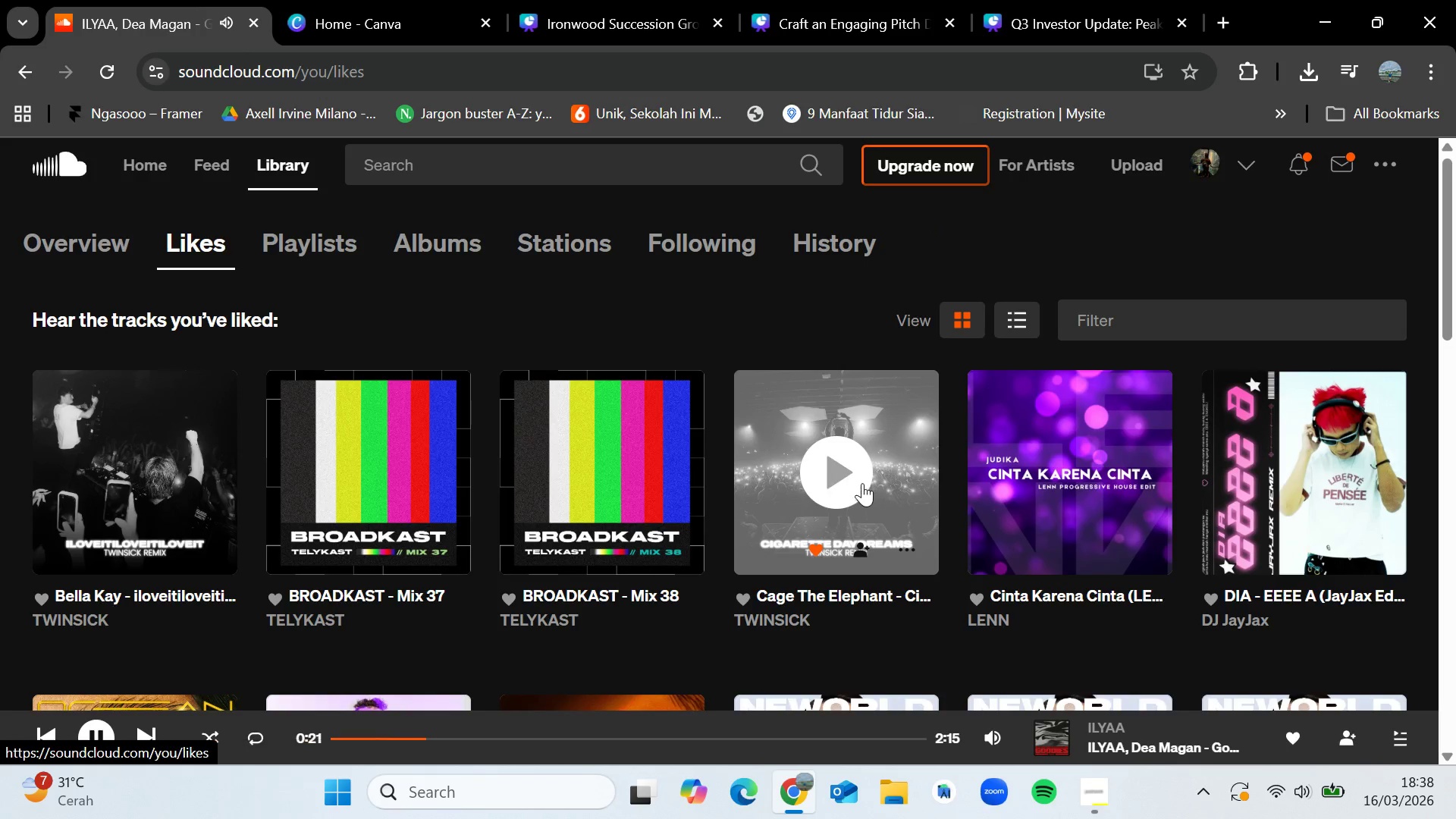 
left_click([848, 482])
 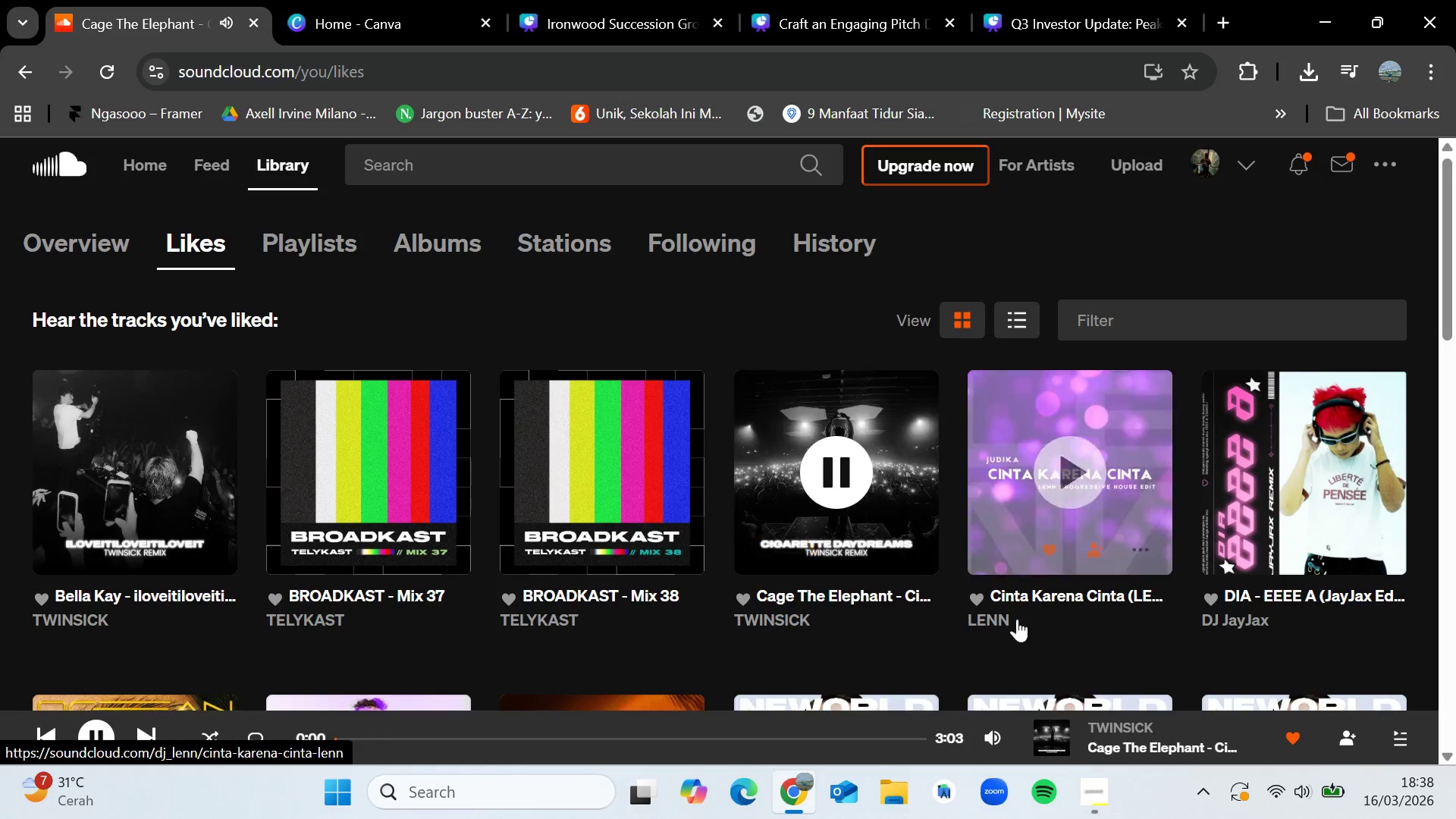 
left_click([1103, 818])